 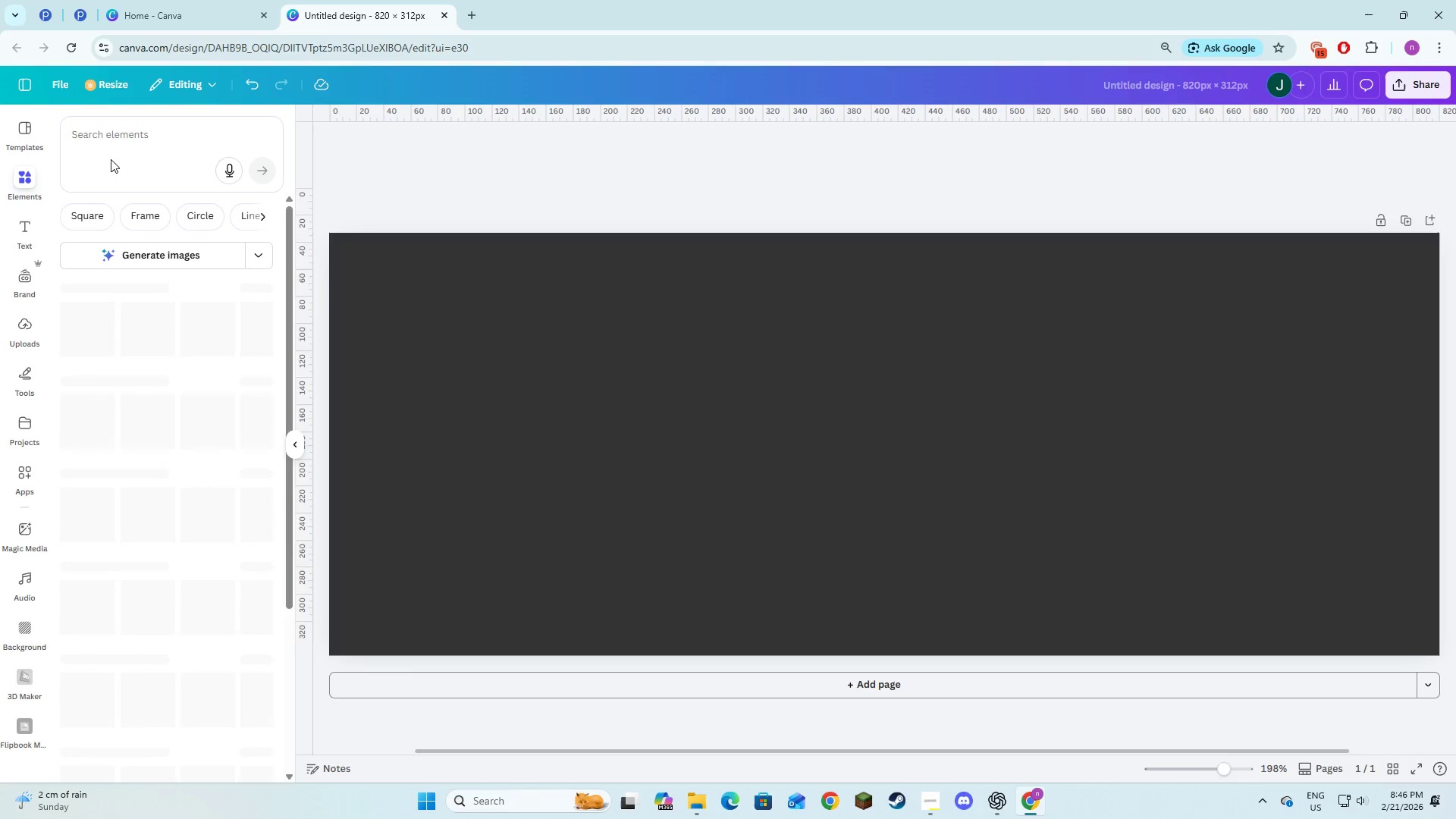 
left_click([152, 127])
 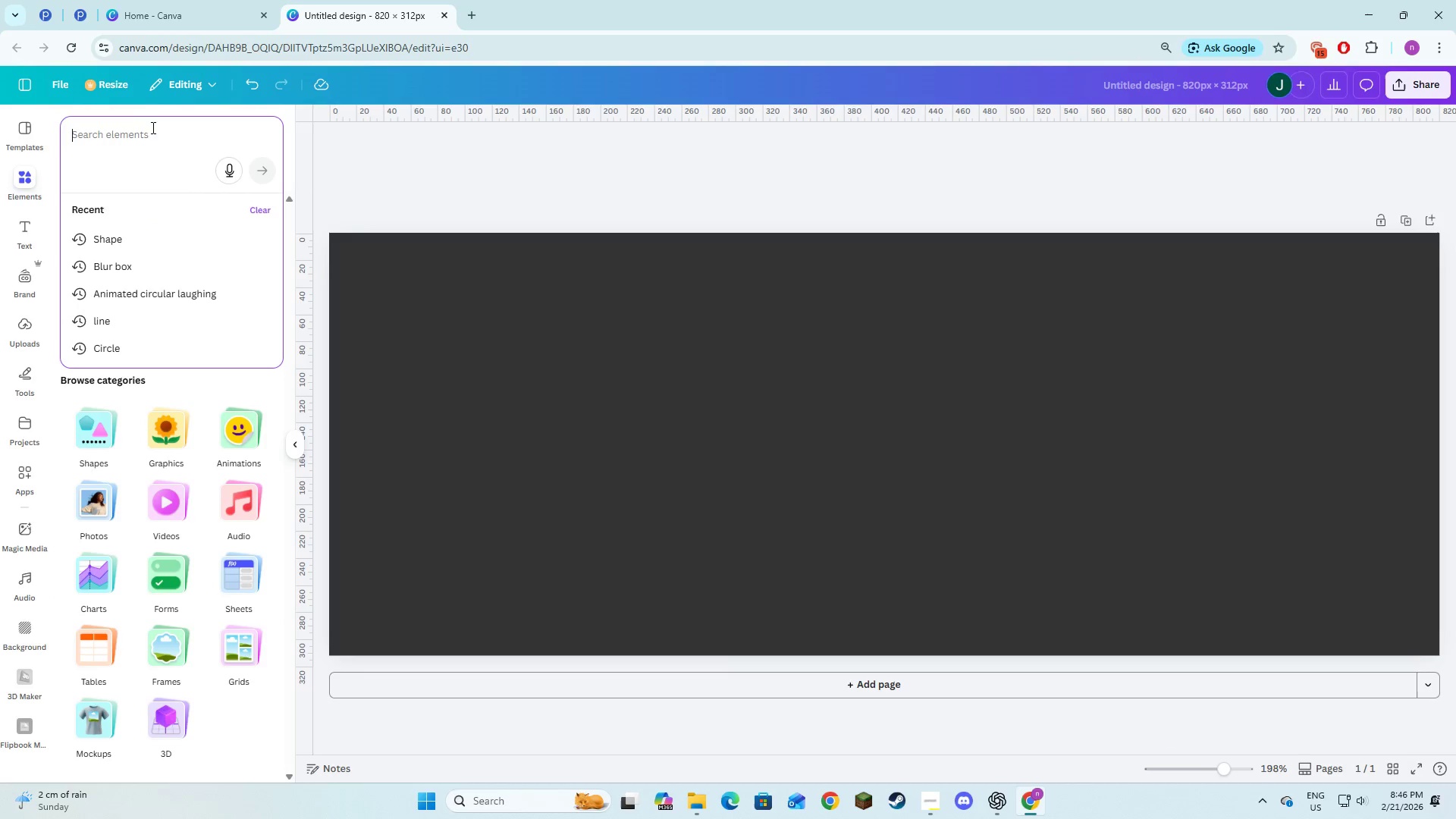 
key(Control+V)
 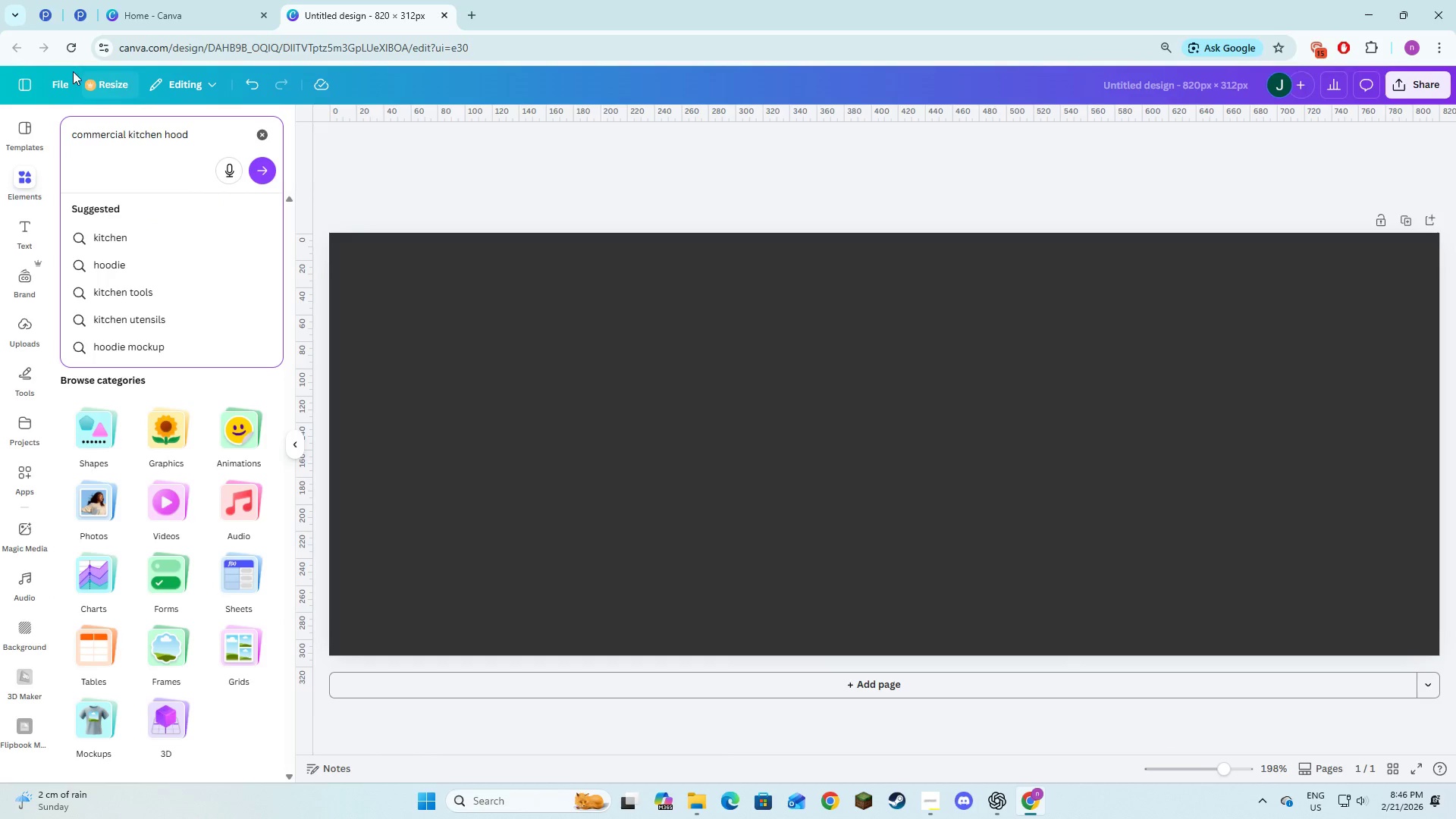 
key(NumpadEnter)
 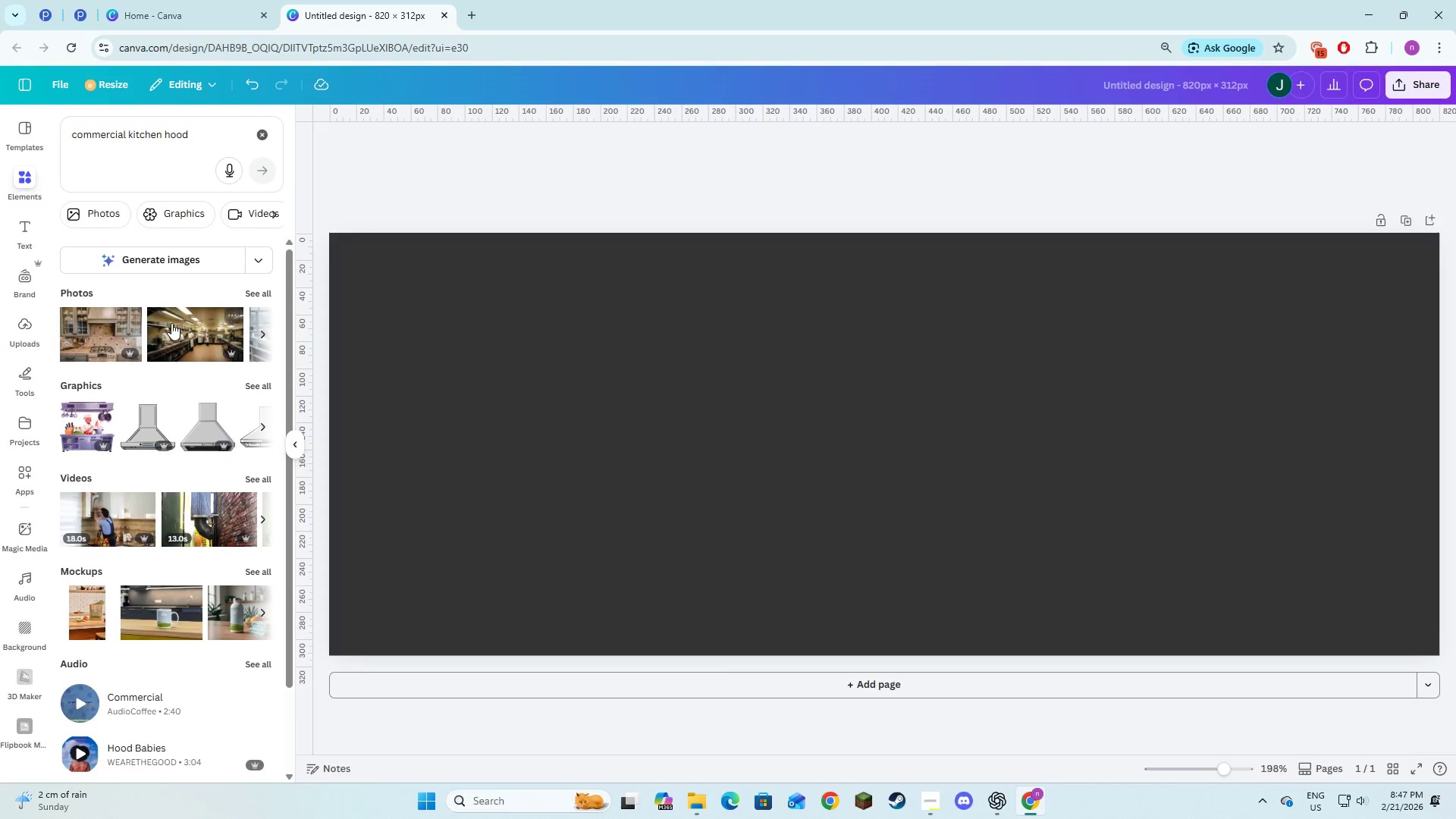 
left_click([266, 291])
 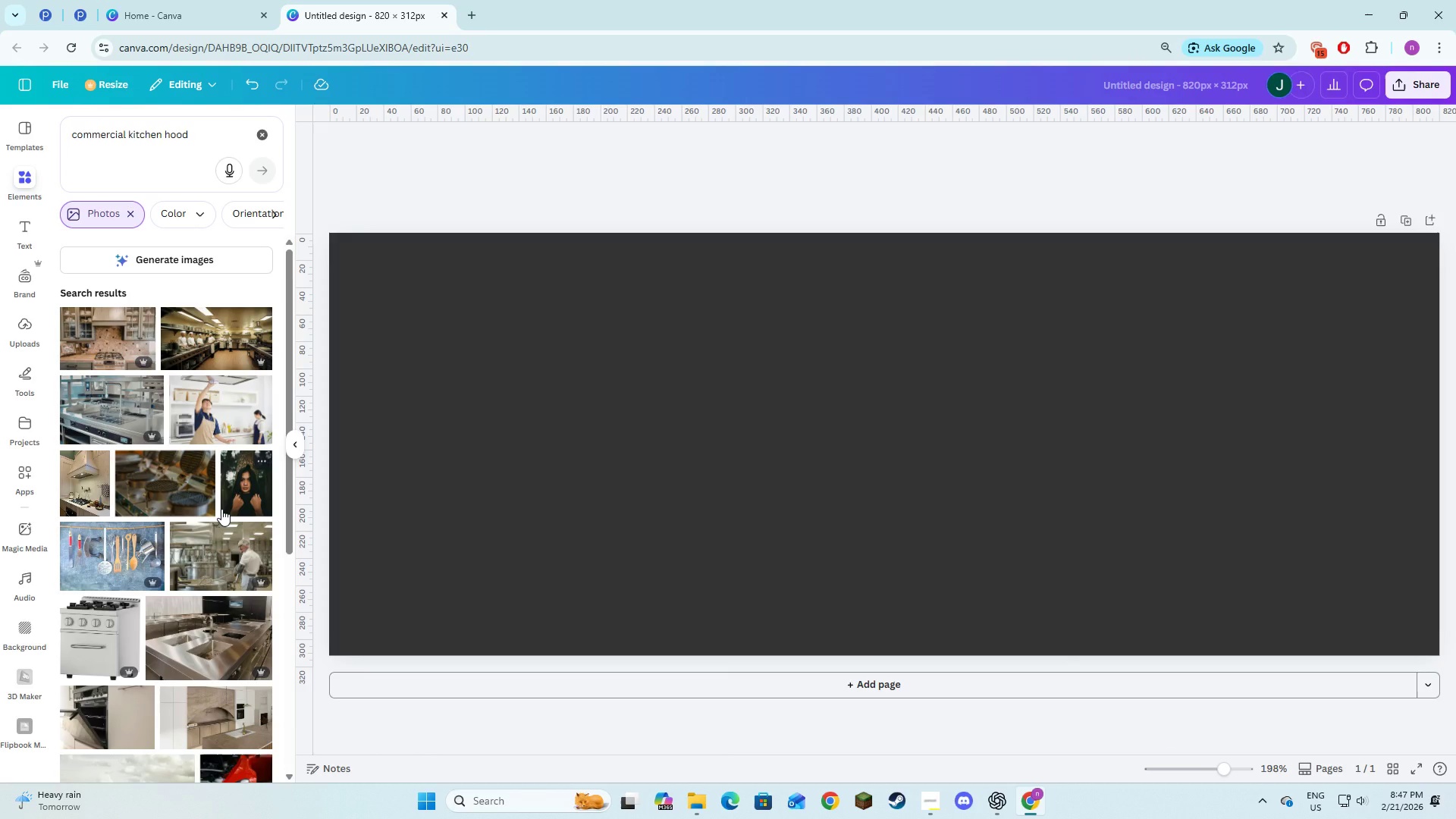 
wait(8.24)
 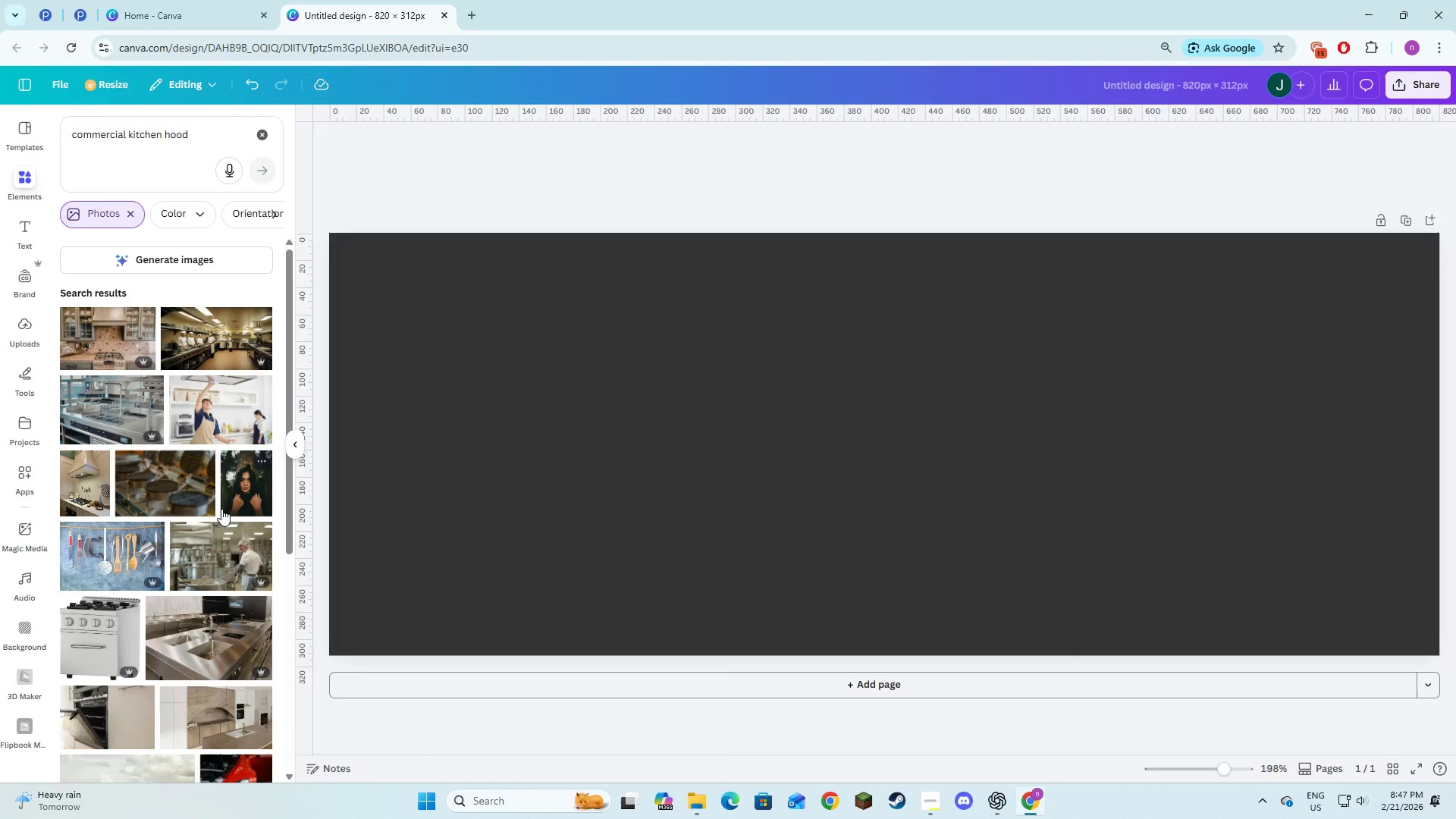 
scroll: coordinate [149, 460], scroll_direction: down, amount: 1.0
 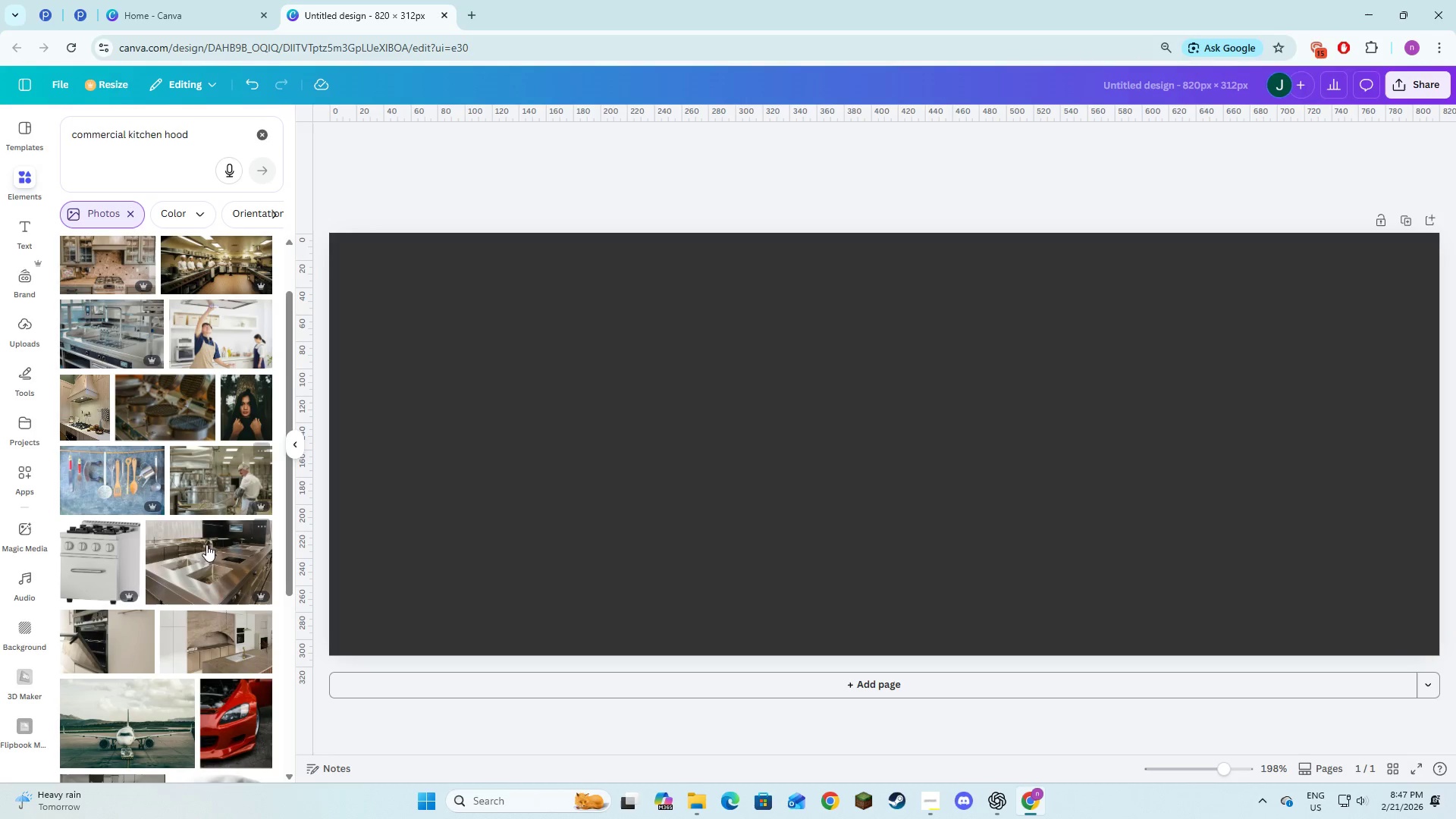 
left_click([212, 570])
 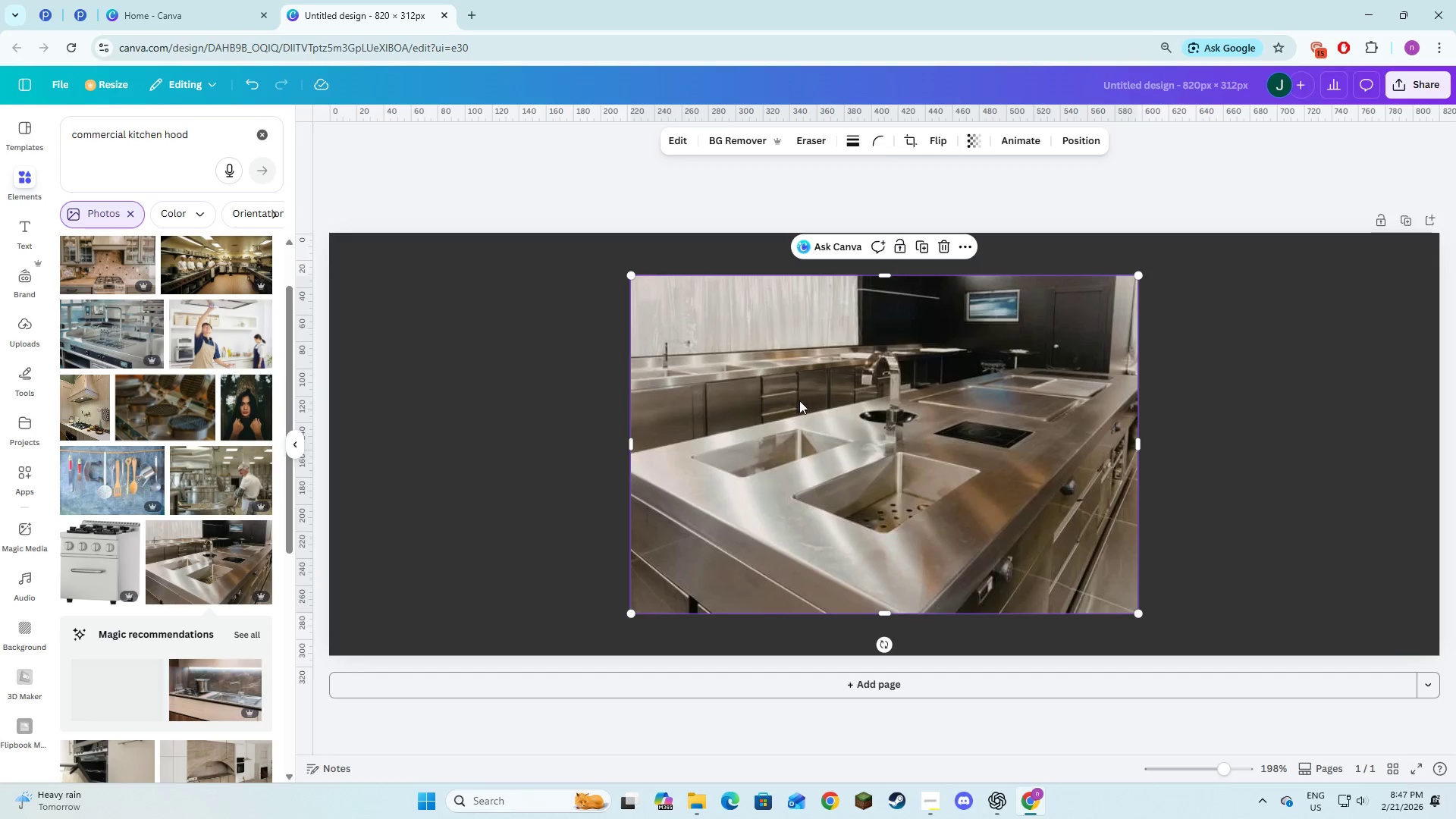 
left_click([800, 400])
 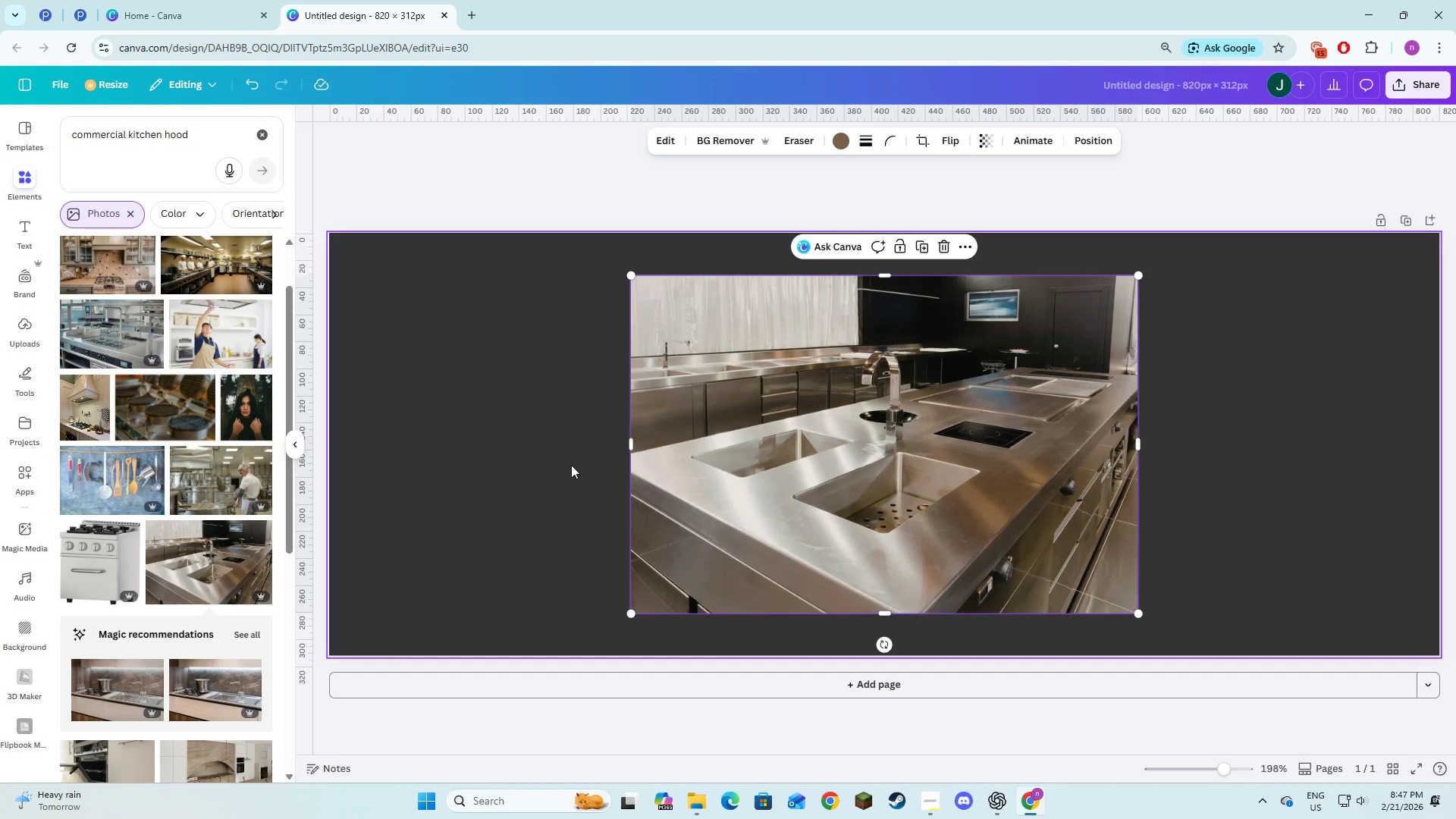 
double_click([698, 446])
 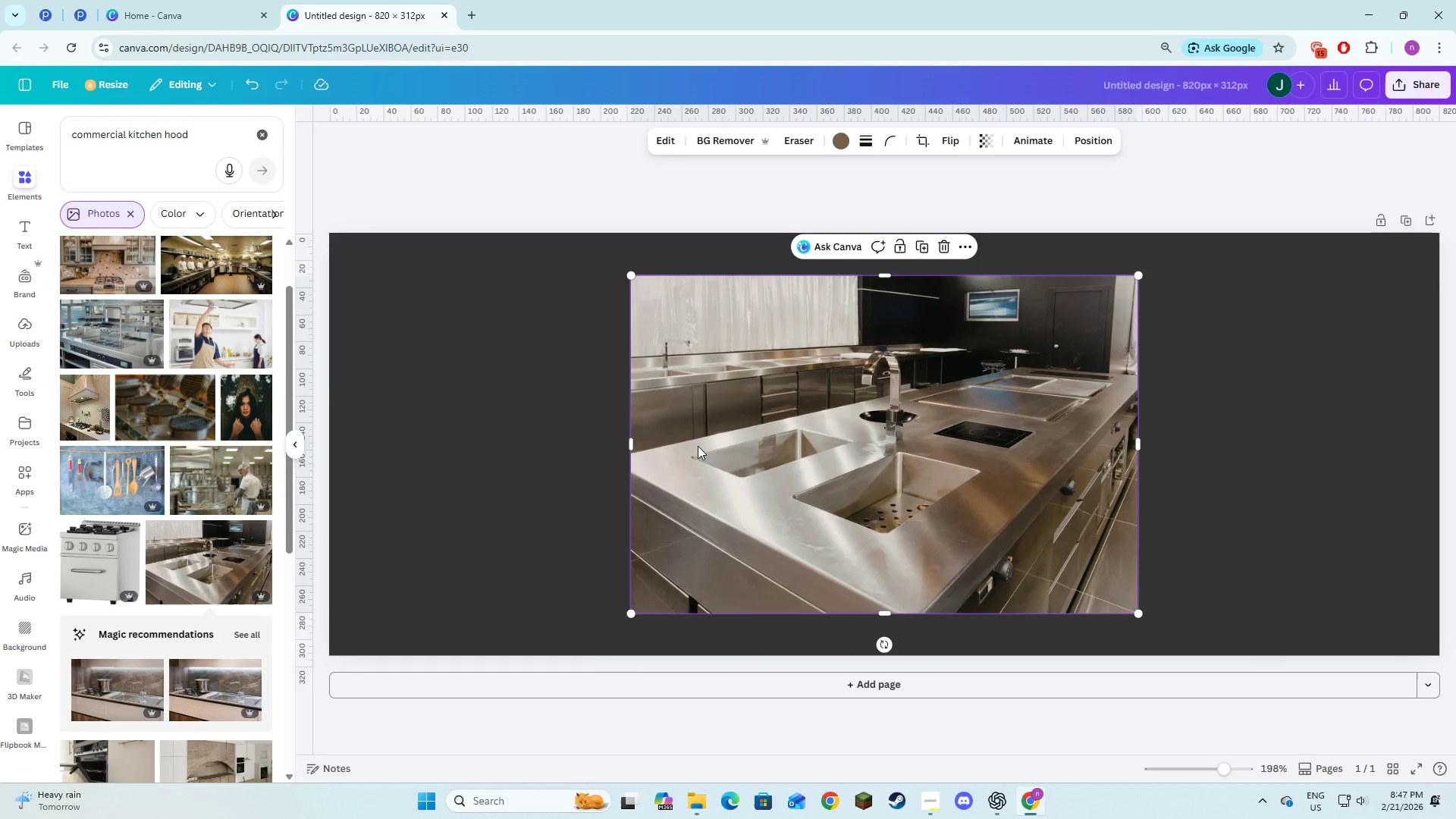 
key(Alt+AltLeft)
 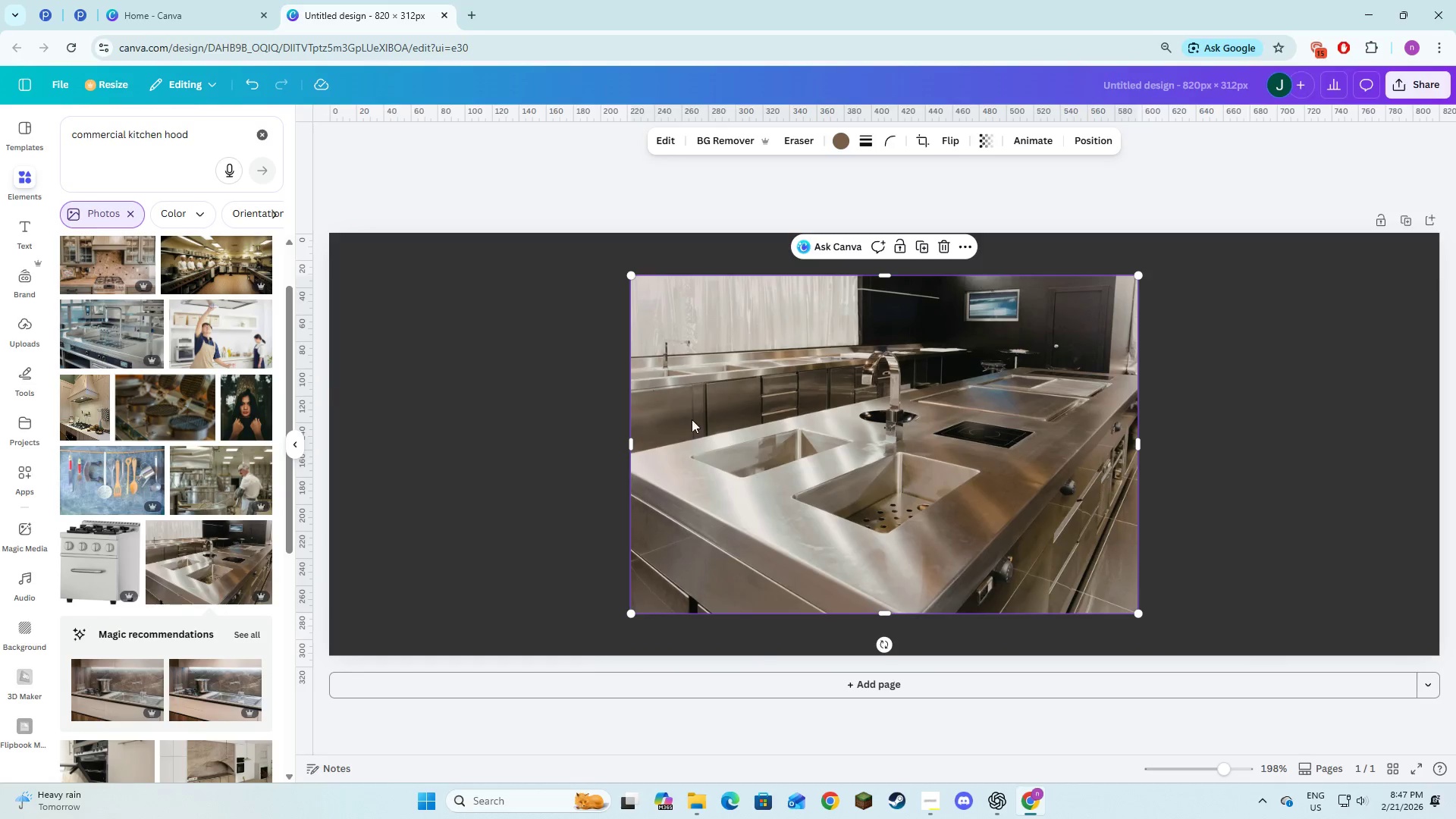 
key(Alt+Tab)